 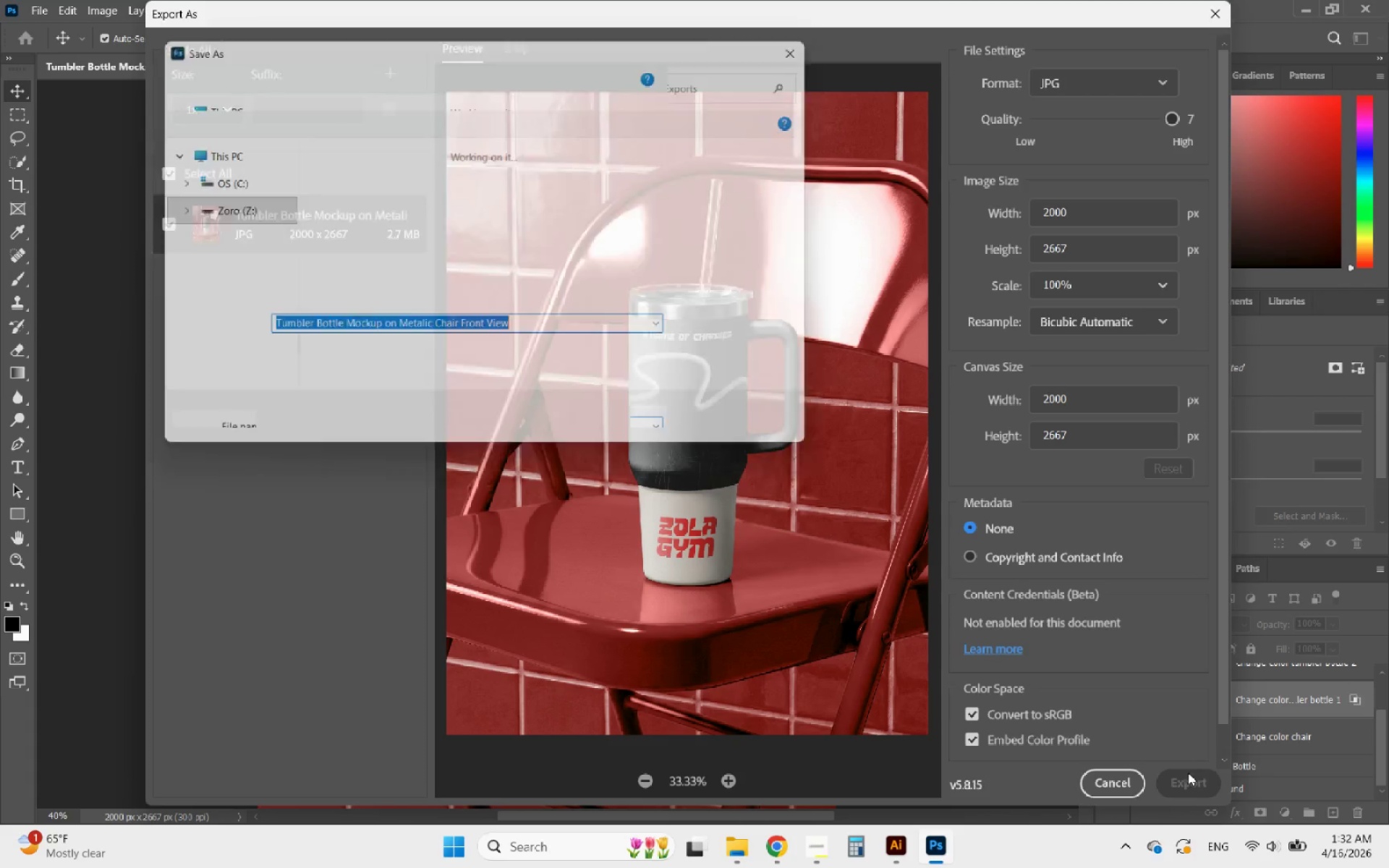 
left_click([346, 75])
 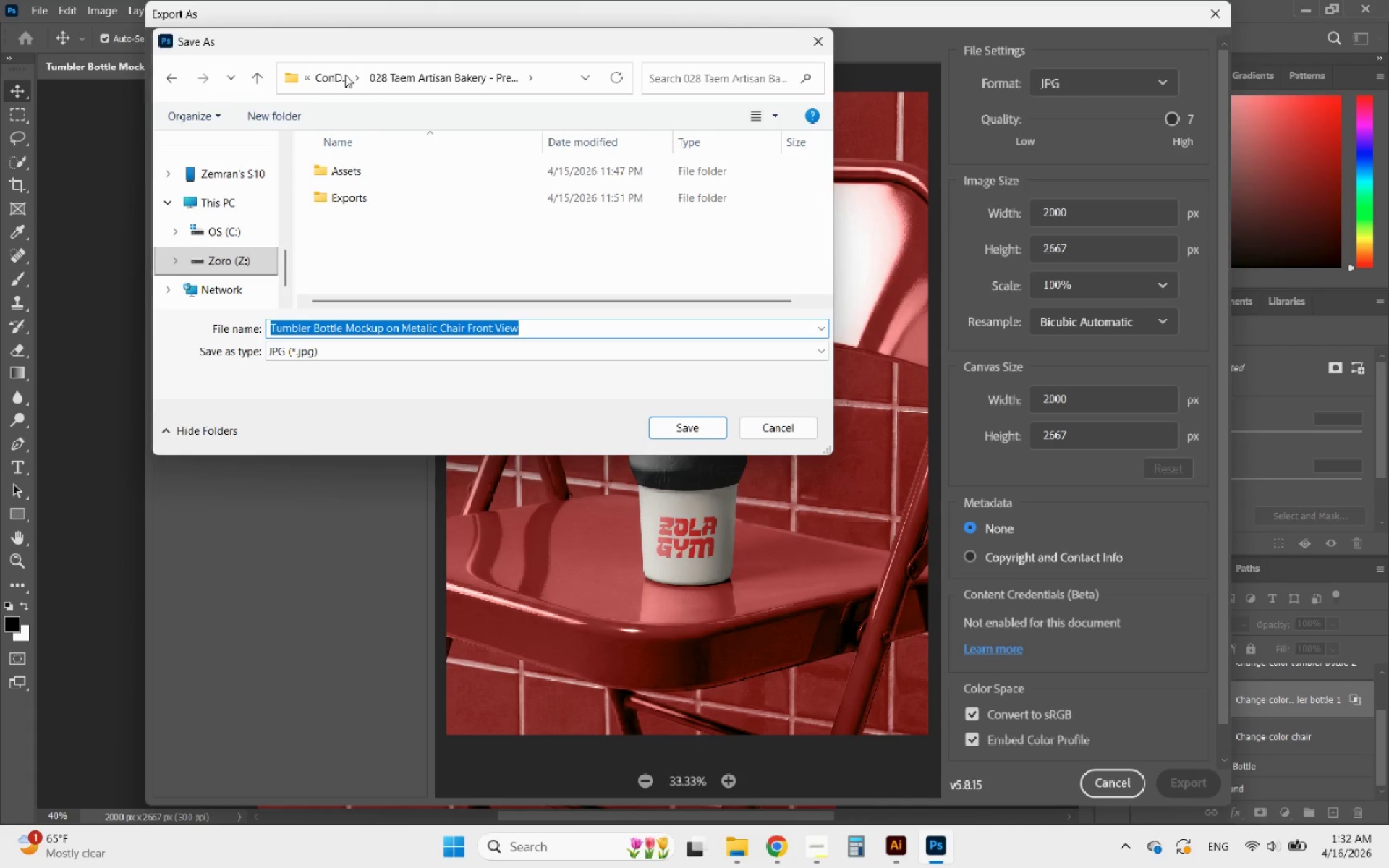 
left_click([337, 75])
 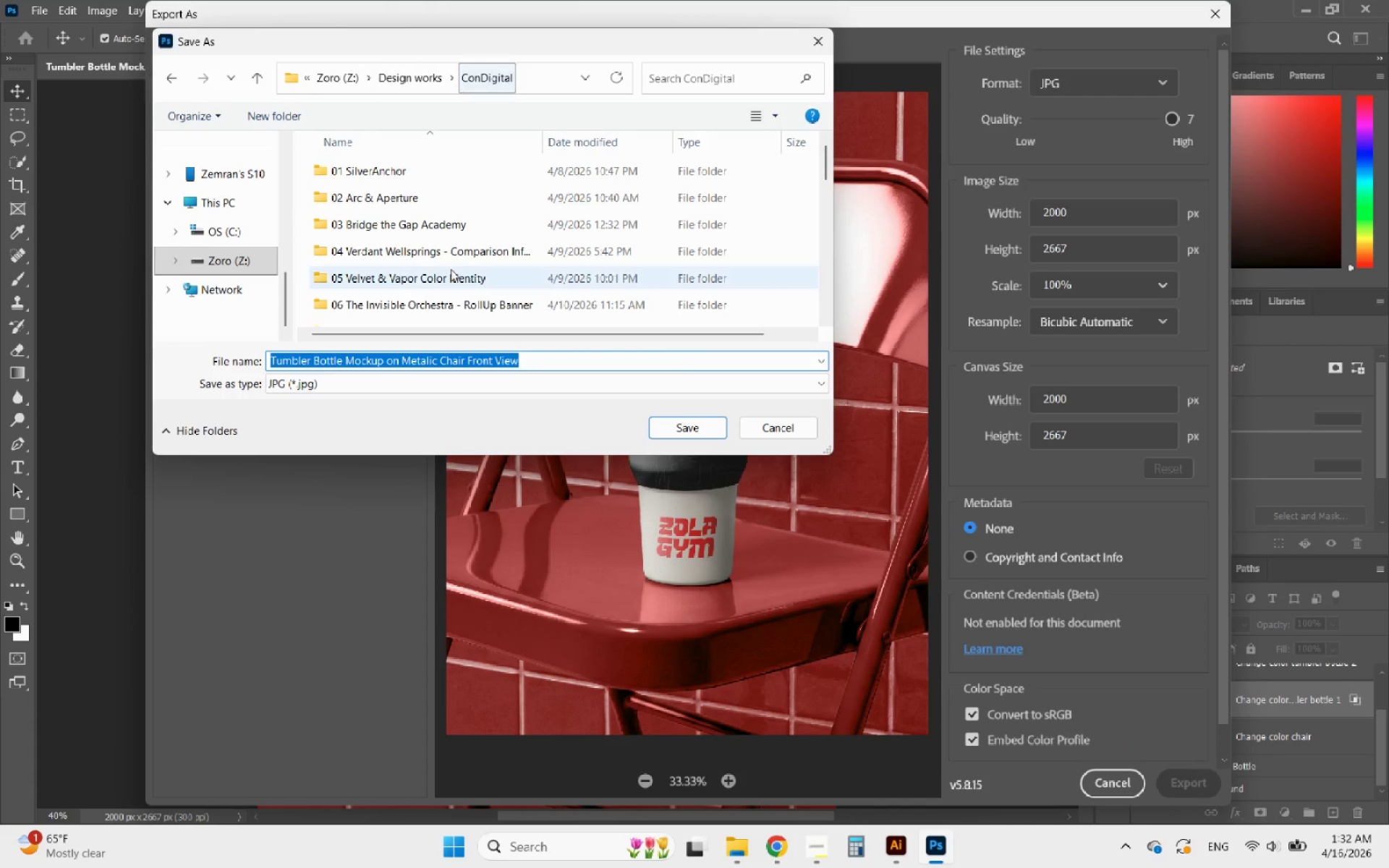 
scroll: coordinate [451, 271], scroll_direction: down, amount: 12.0
 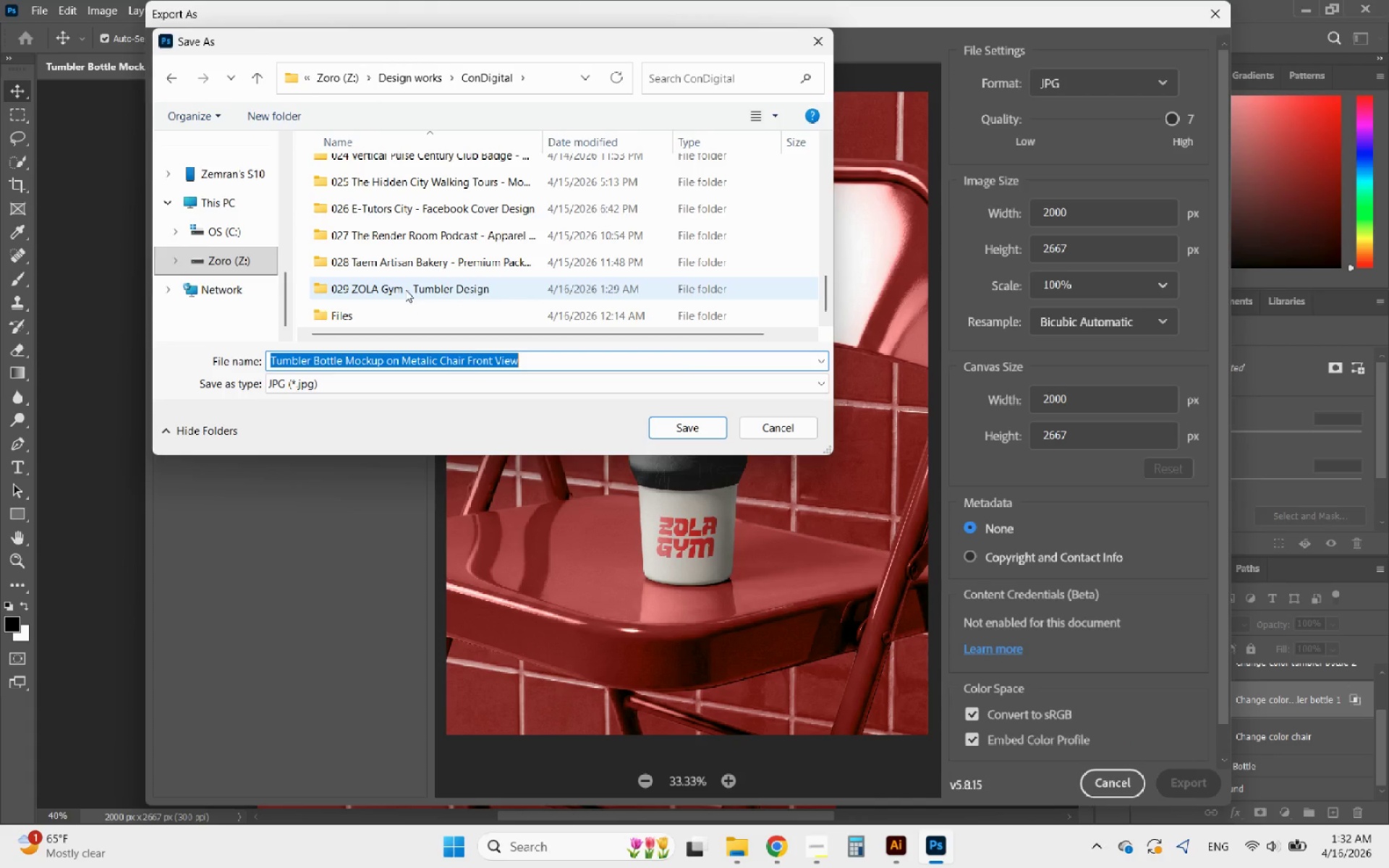 
double_click([405, 289])
 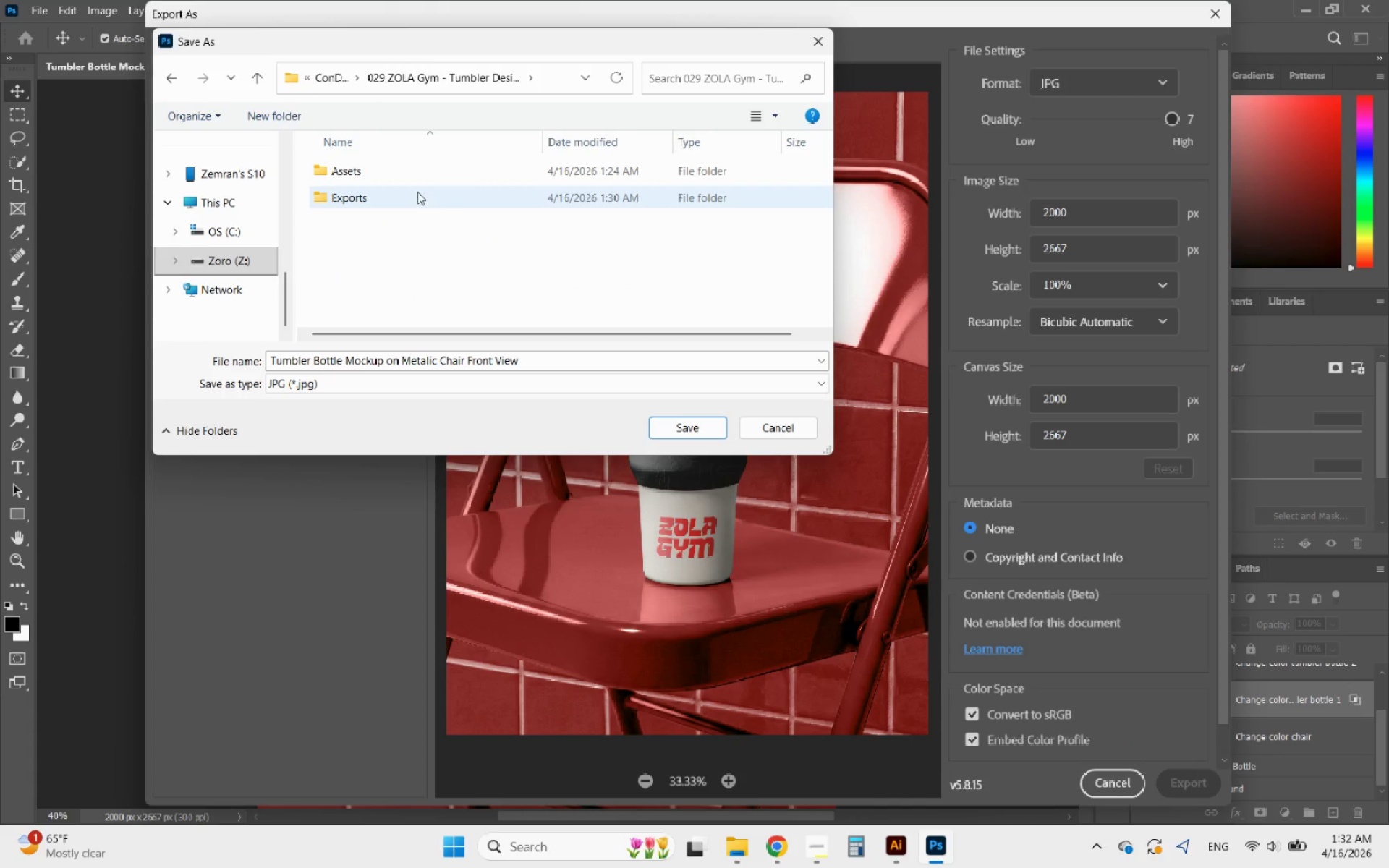 
left_click([414, 192])
 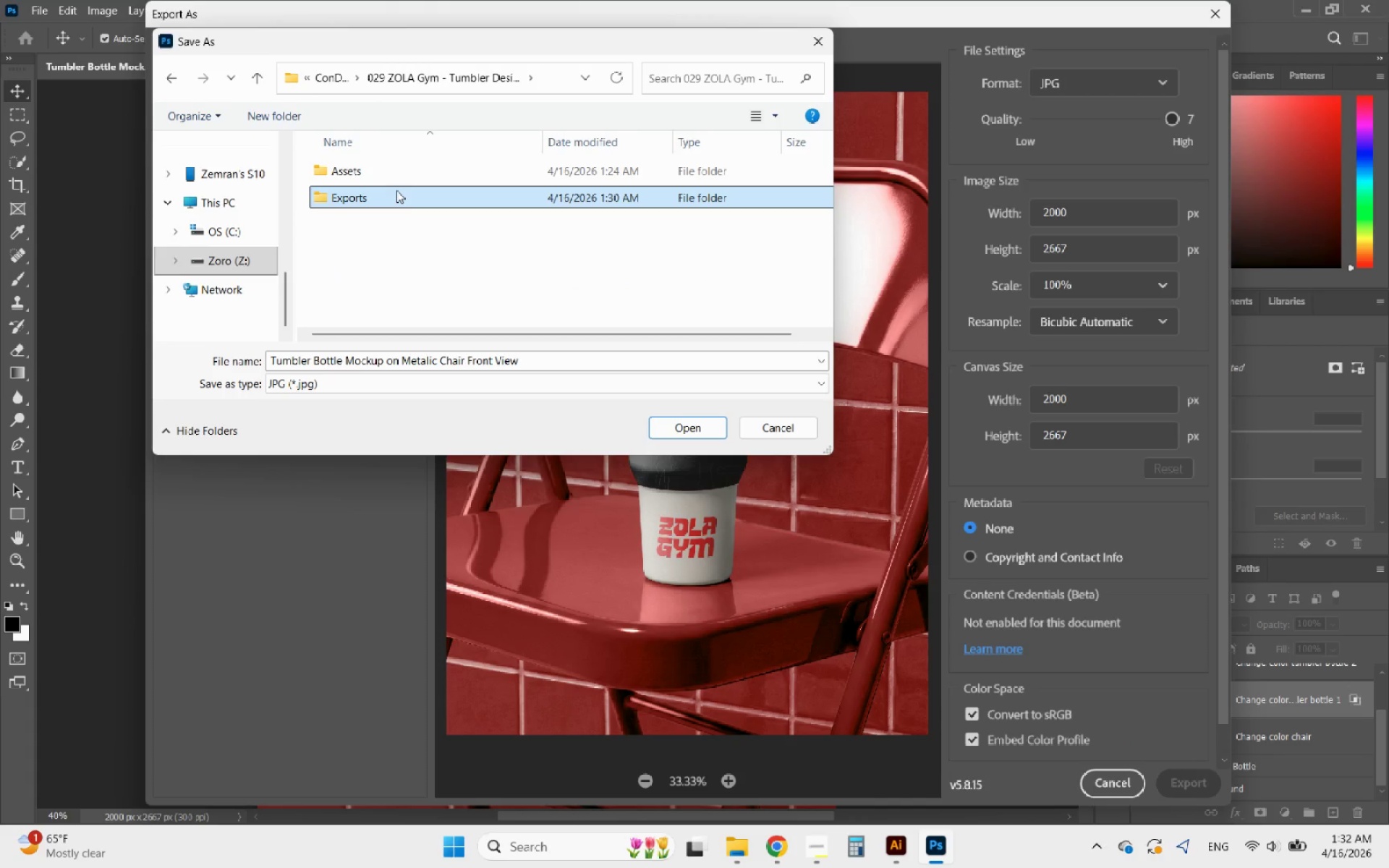 
double_click([401, 192])
 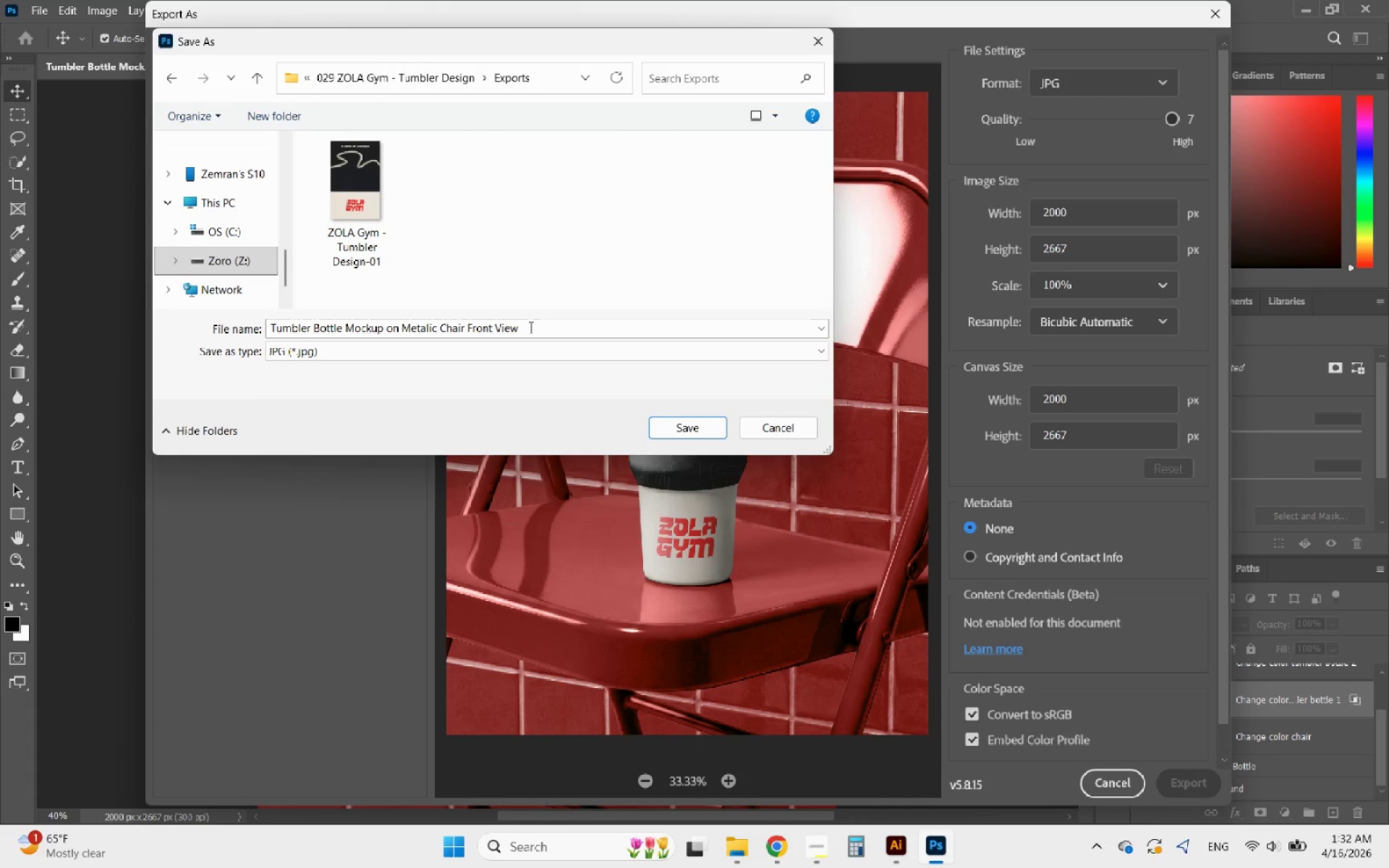 
left_click([564, 323])
 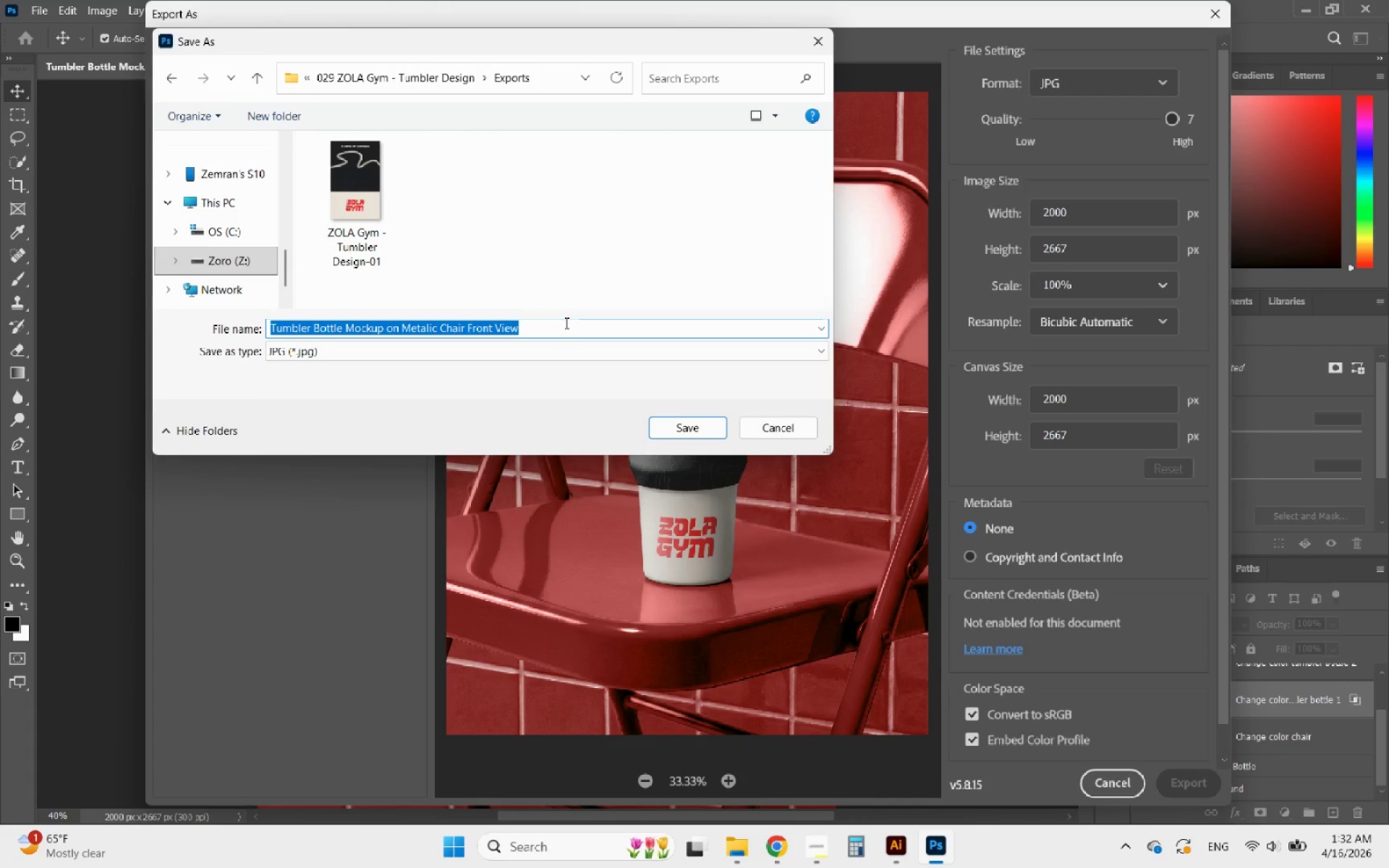 
key(Control+V)
 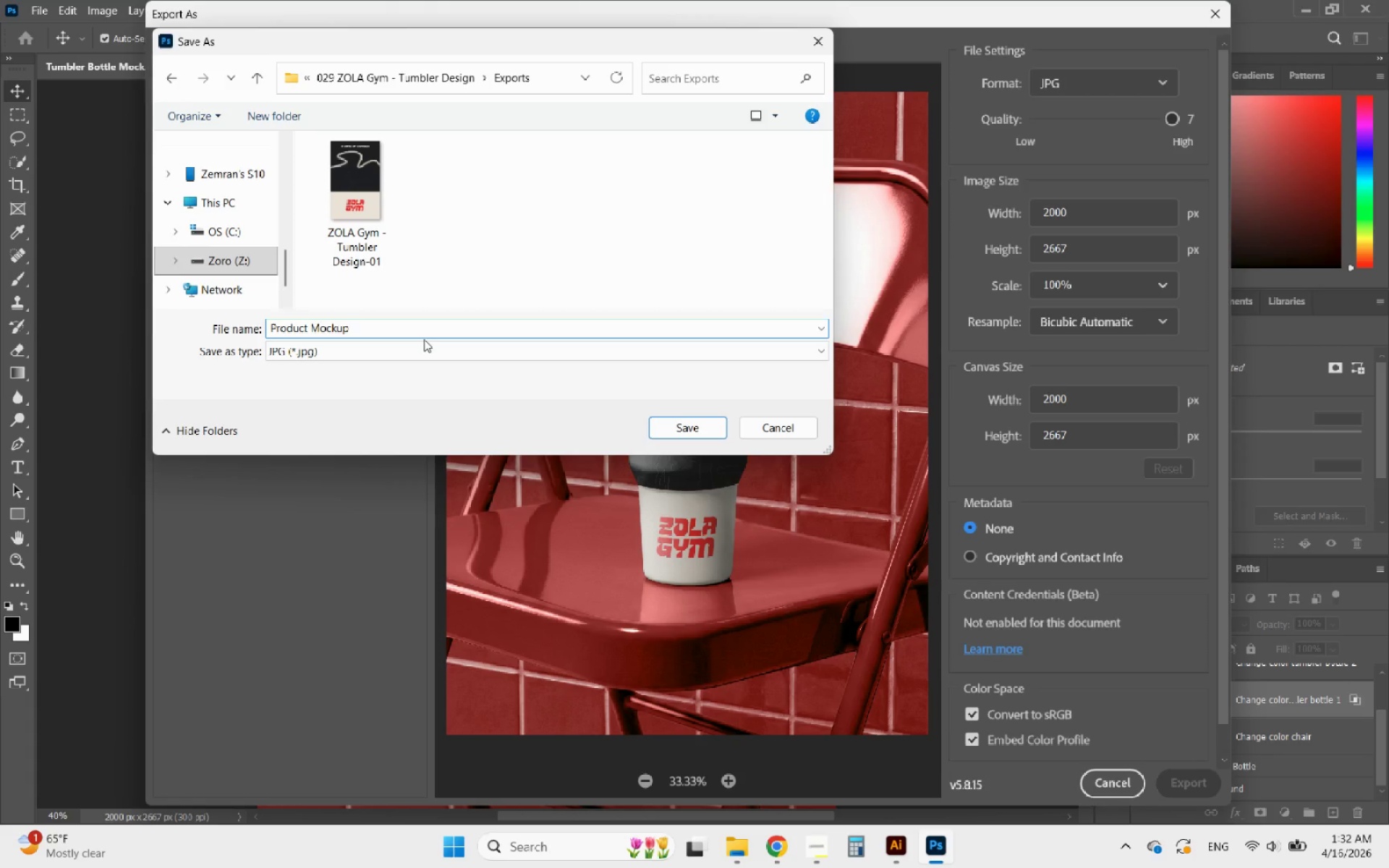 
key(Space)
 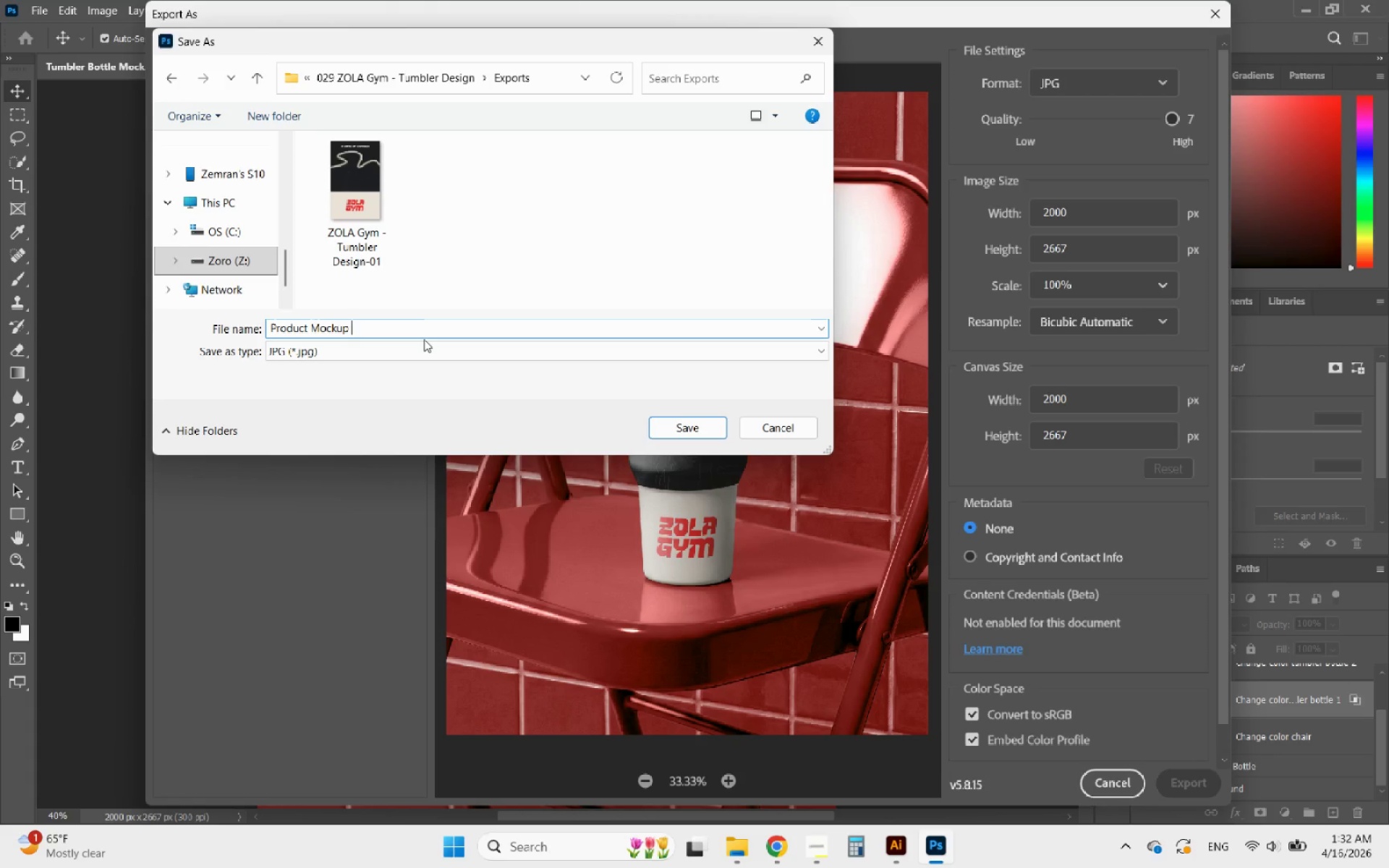 
key(Backspace)
 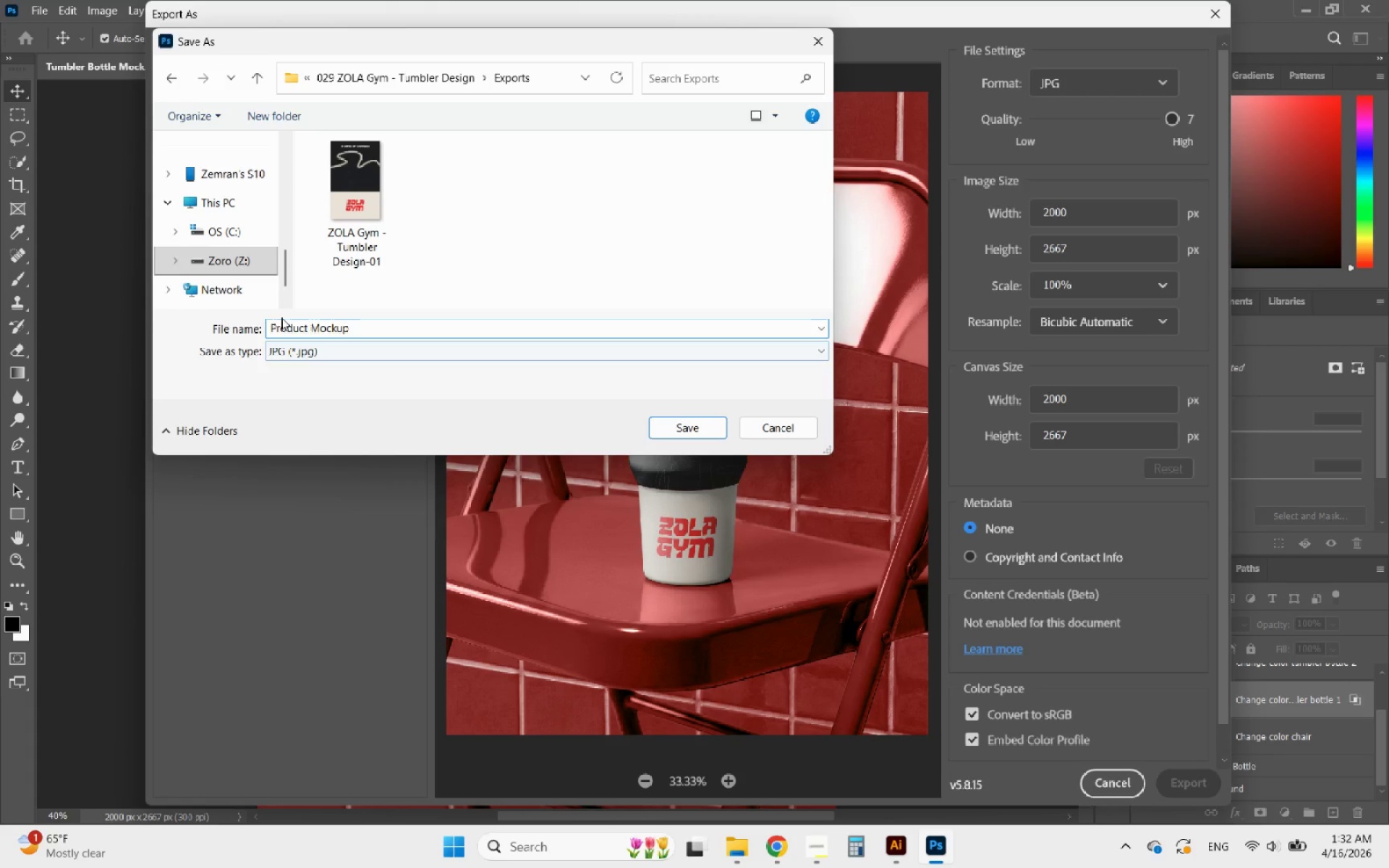 
left_click([270, 323])
 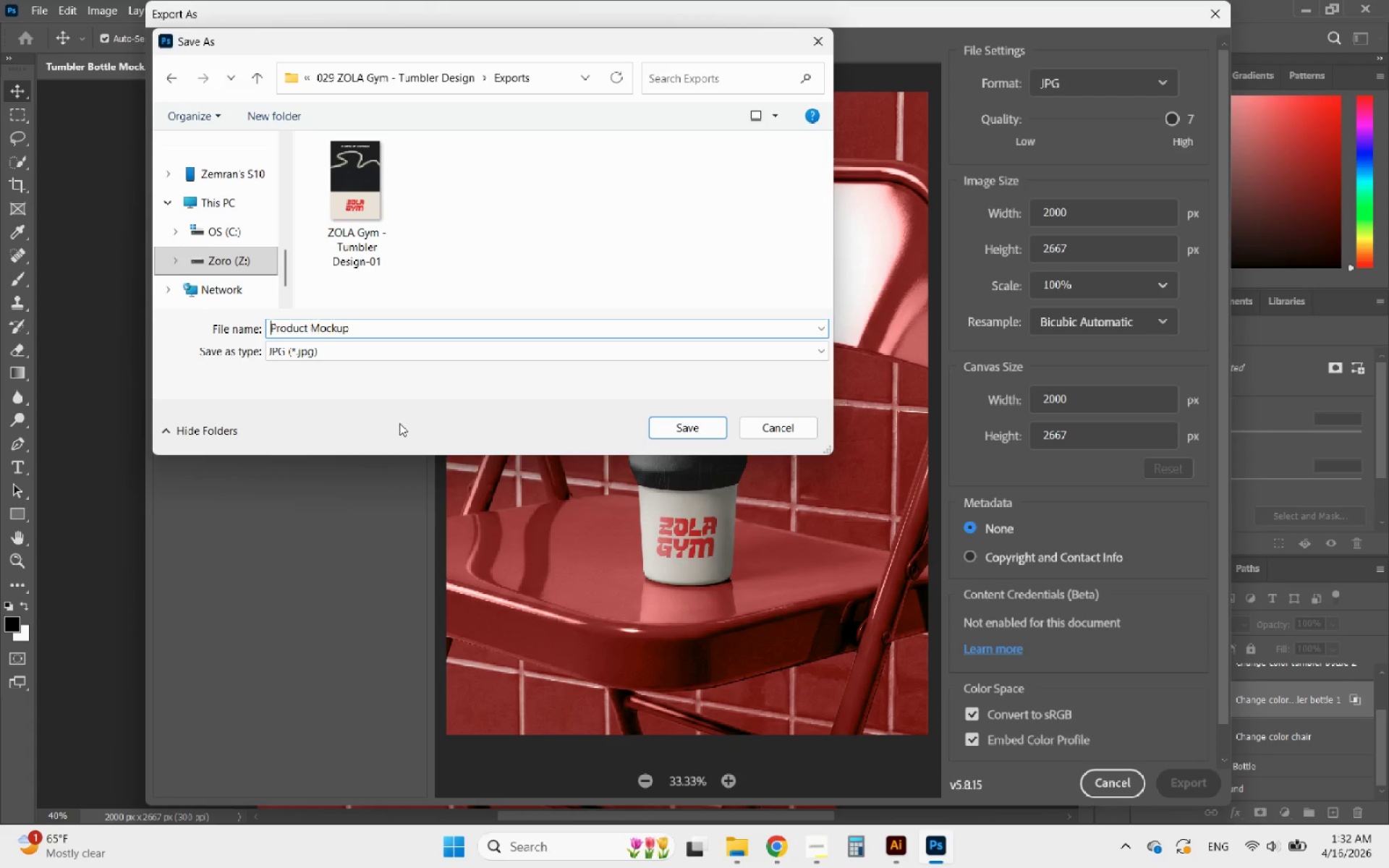 
type(Zola GYm)
key(Backspace)
key(Backspace)
type(ym - Tumbler Design - )
 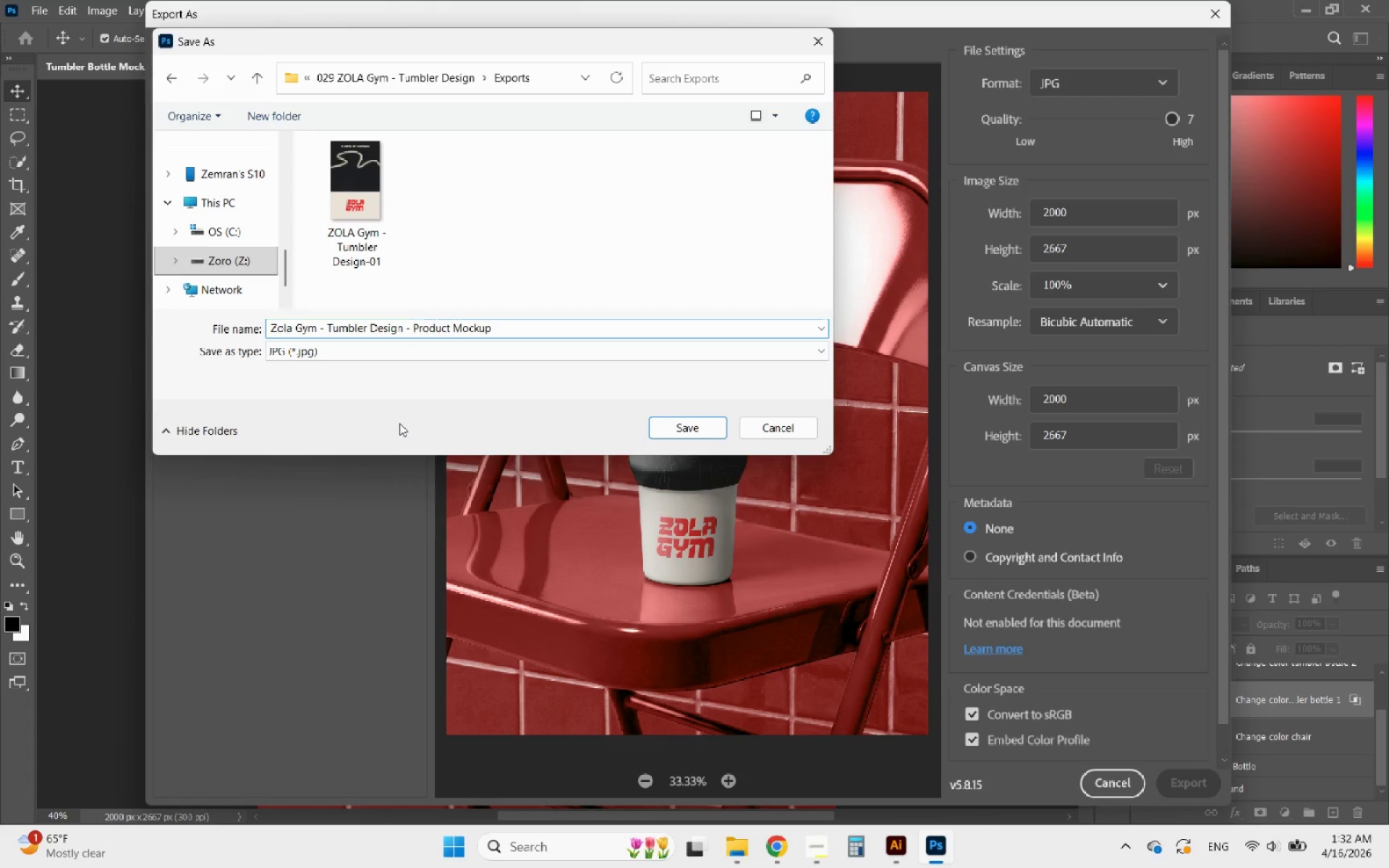 
wait(7.72)
 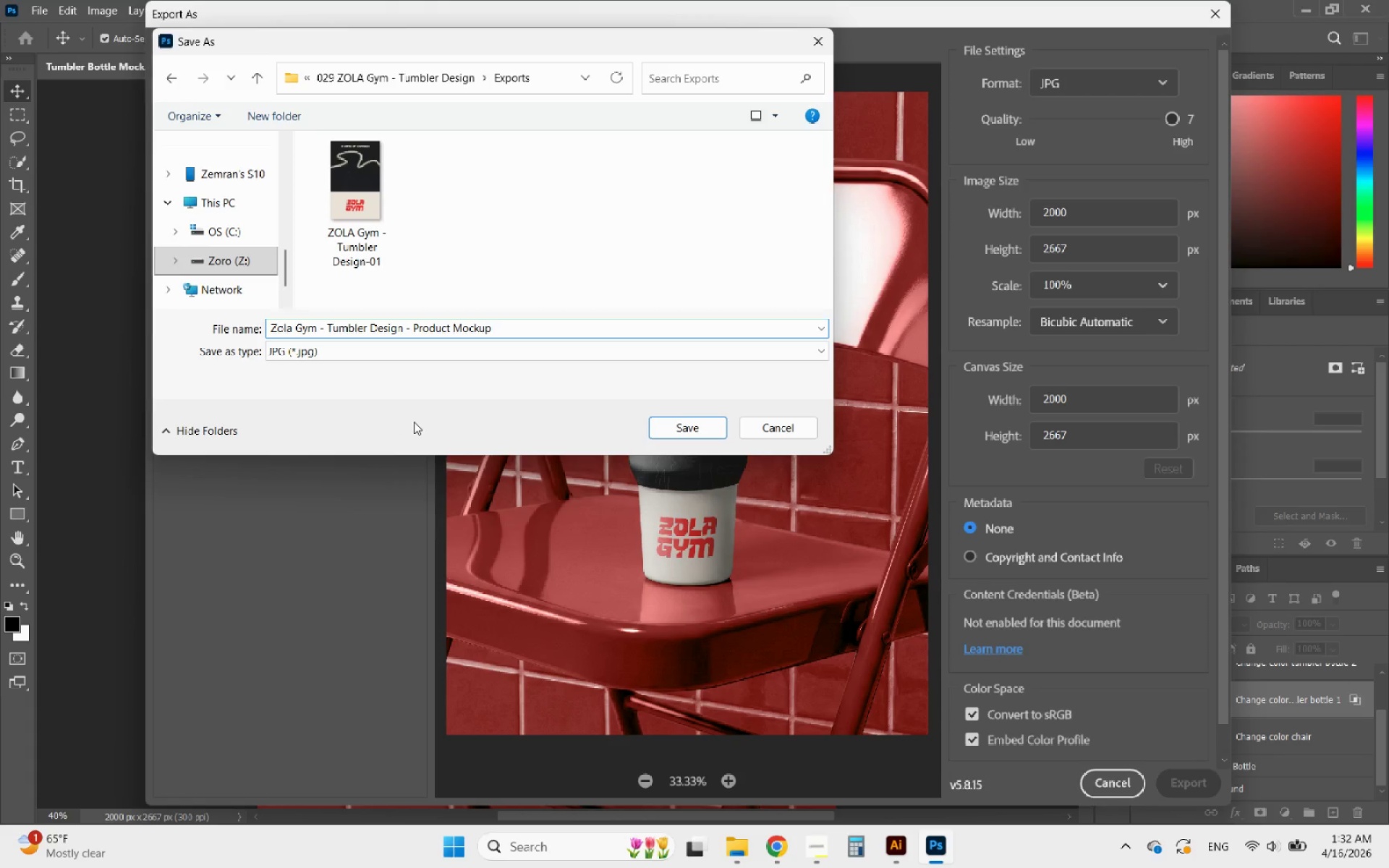 
left_click([674, 425])
 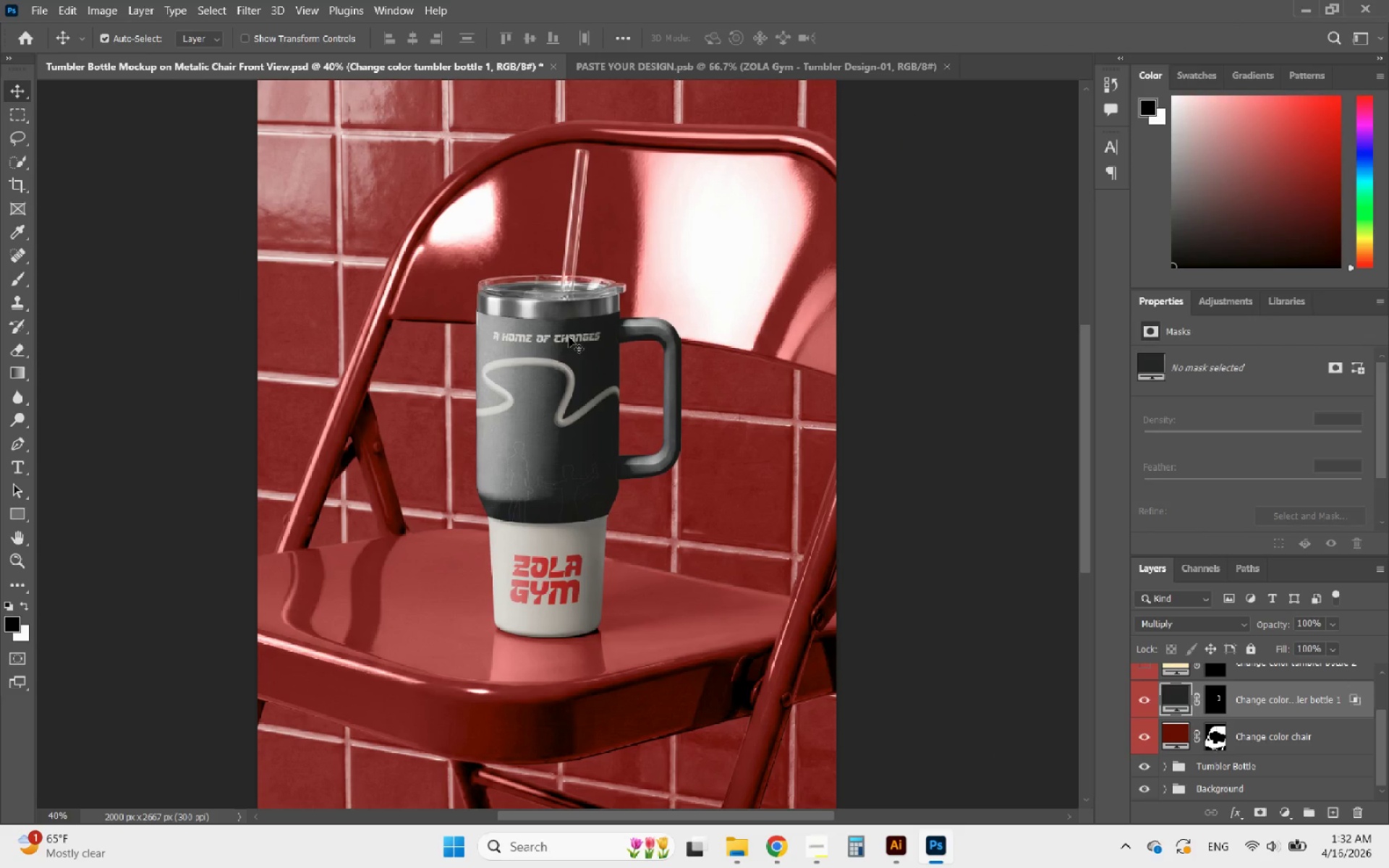 
mouse_move([533, 72])
 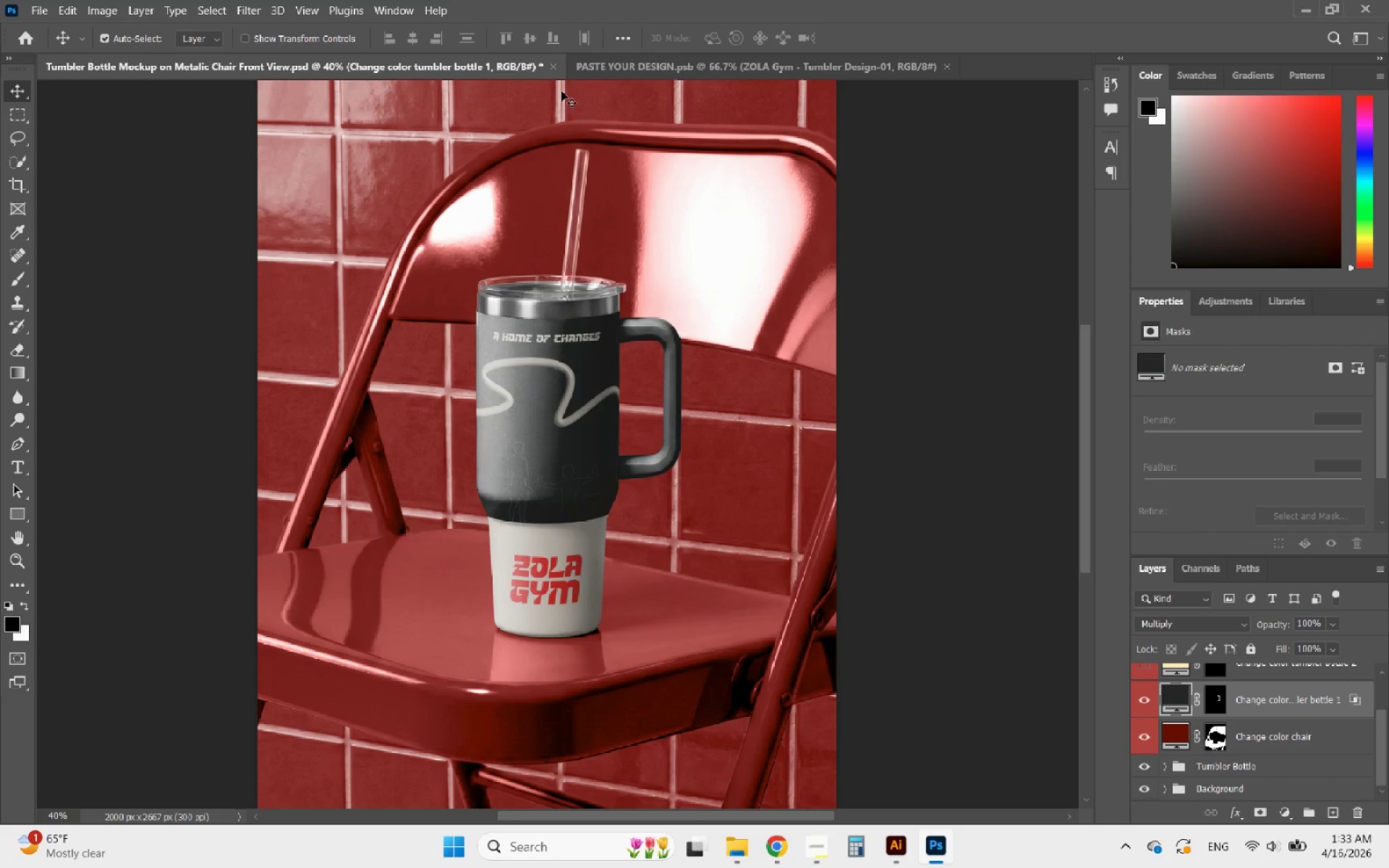 
left_click([553, 68])
 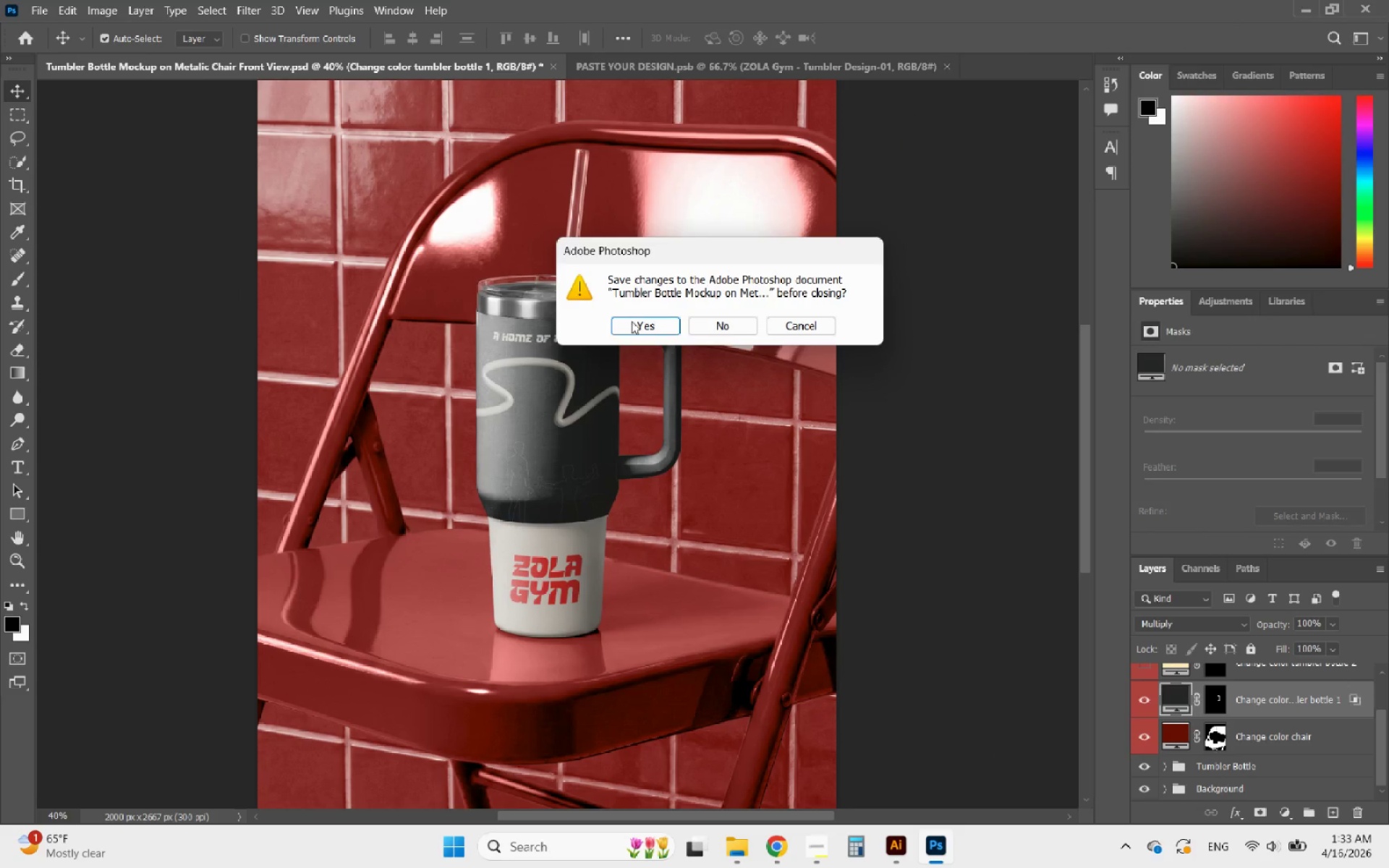 
left_click([632, 321])
 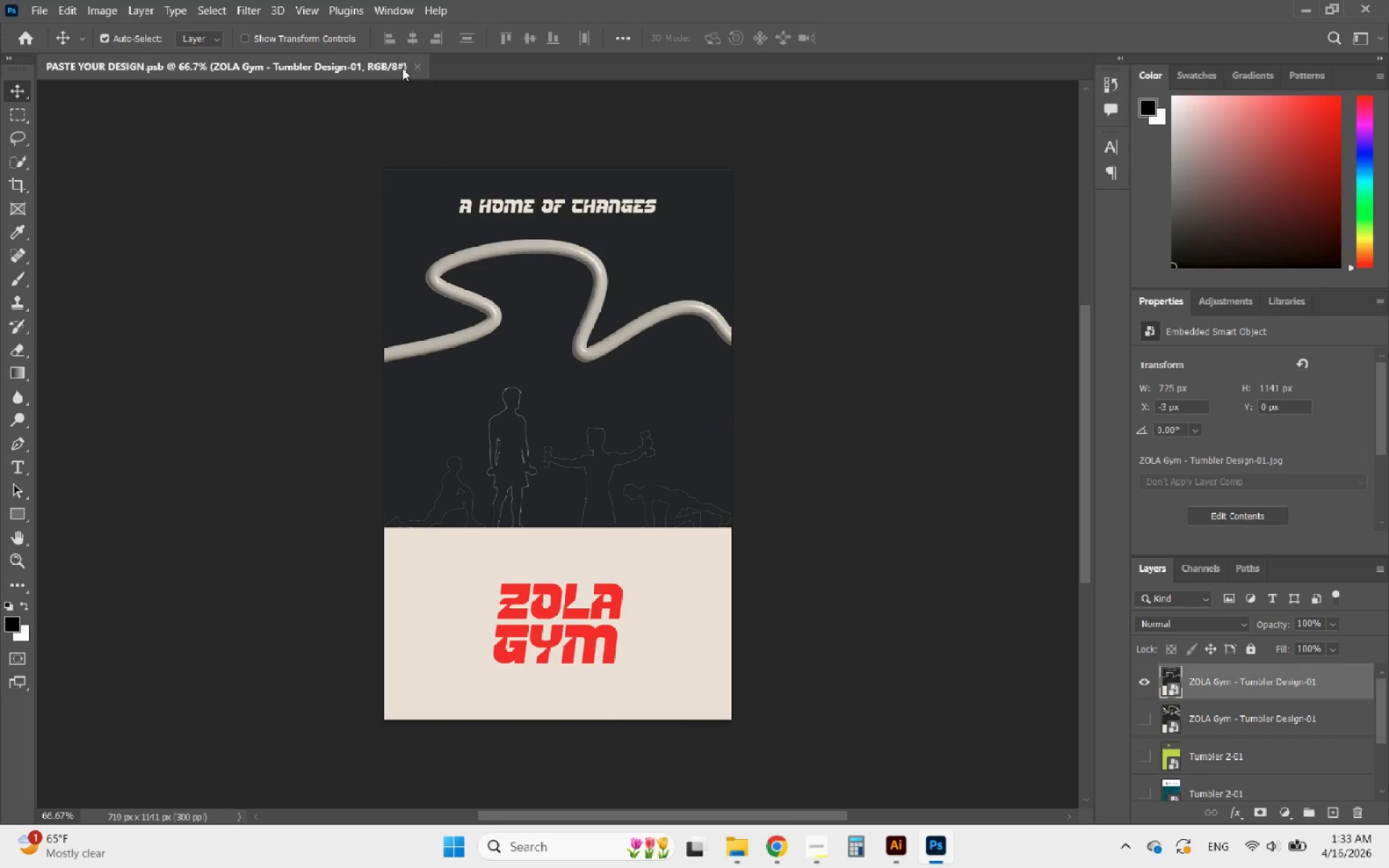 
left_click([419, 67])
 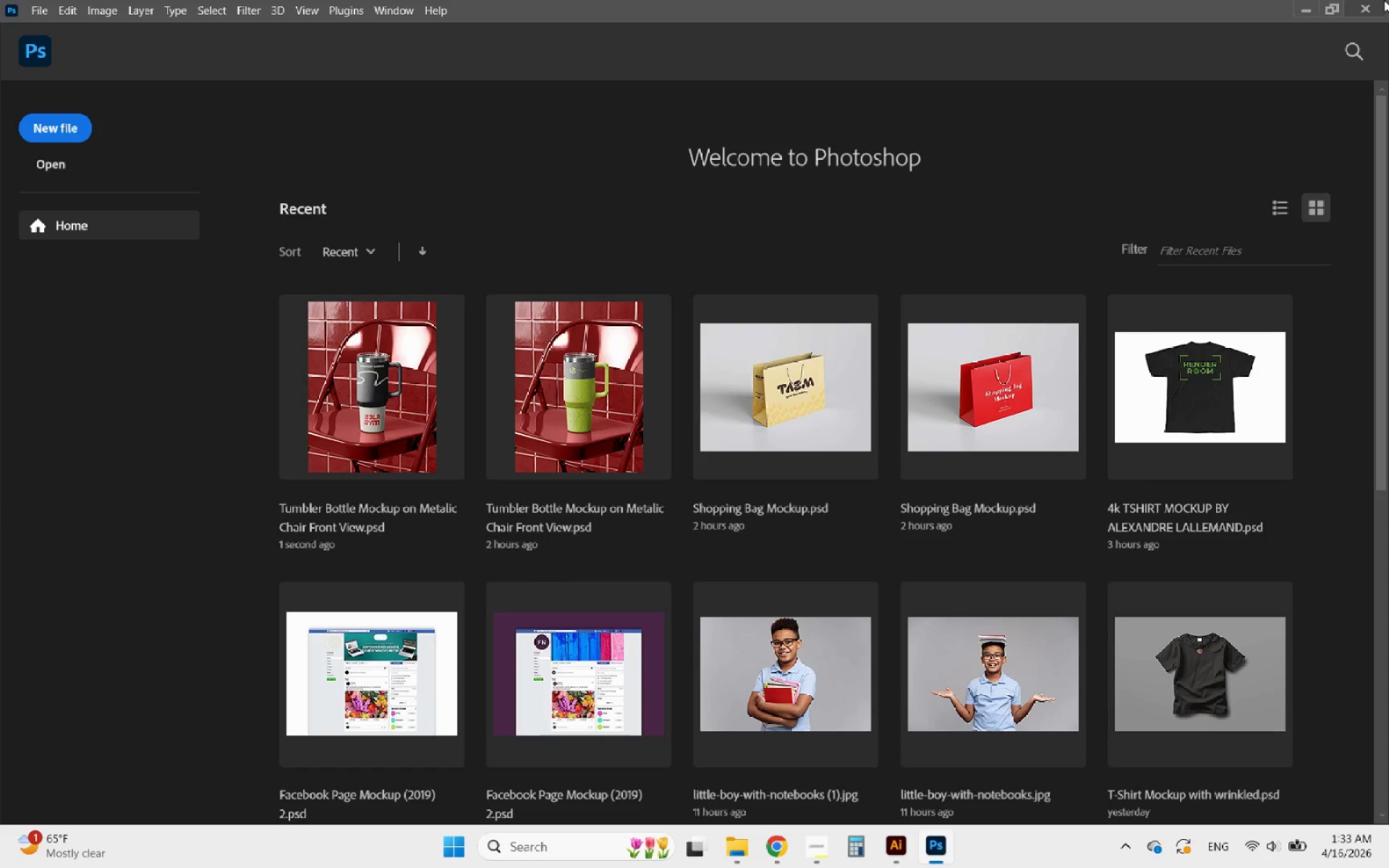 
left_click([1373, 0])
 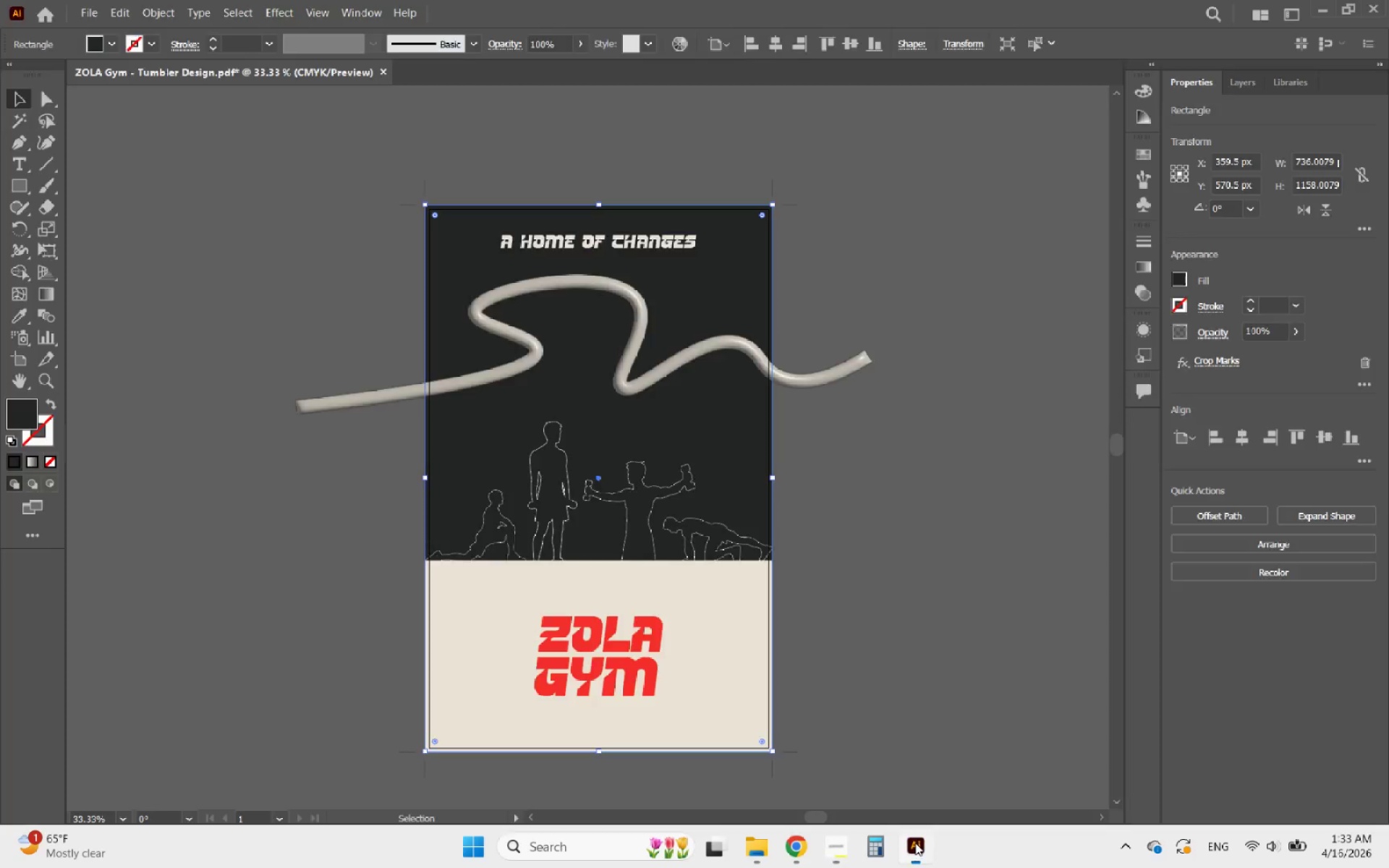 
left_click([180, 193])
 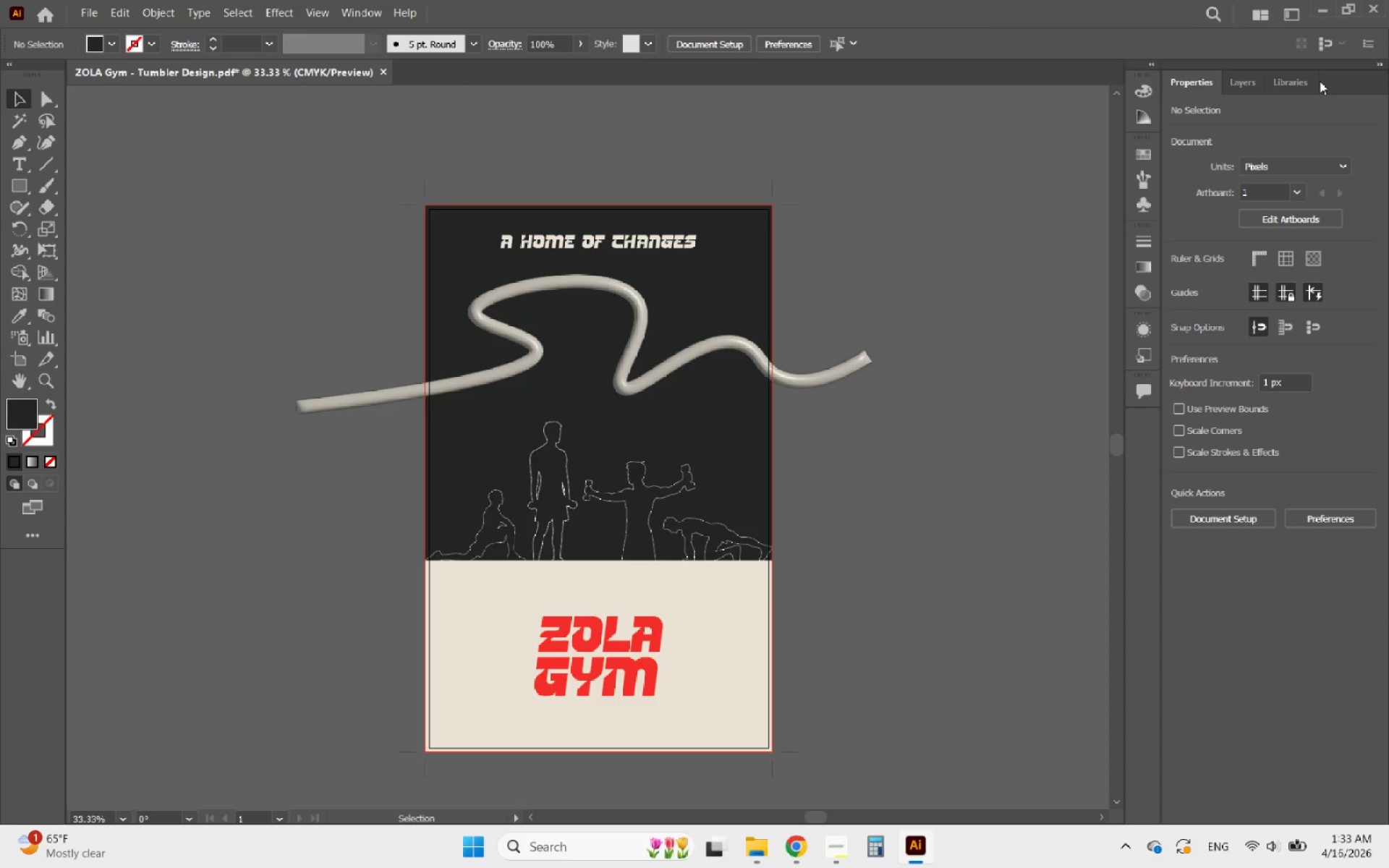 
left_click([1246, 80])
 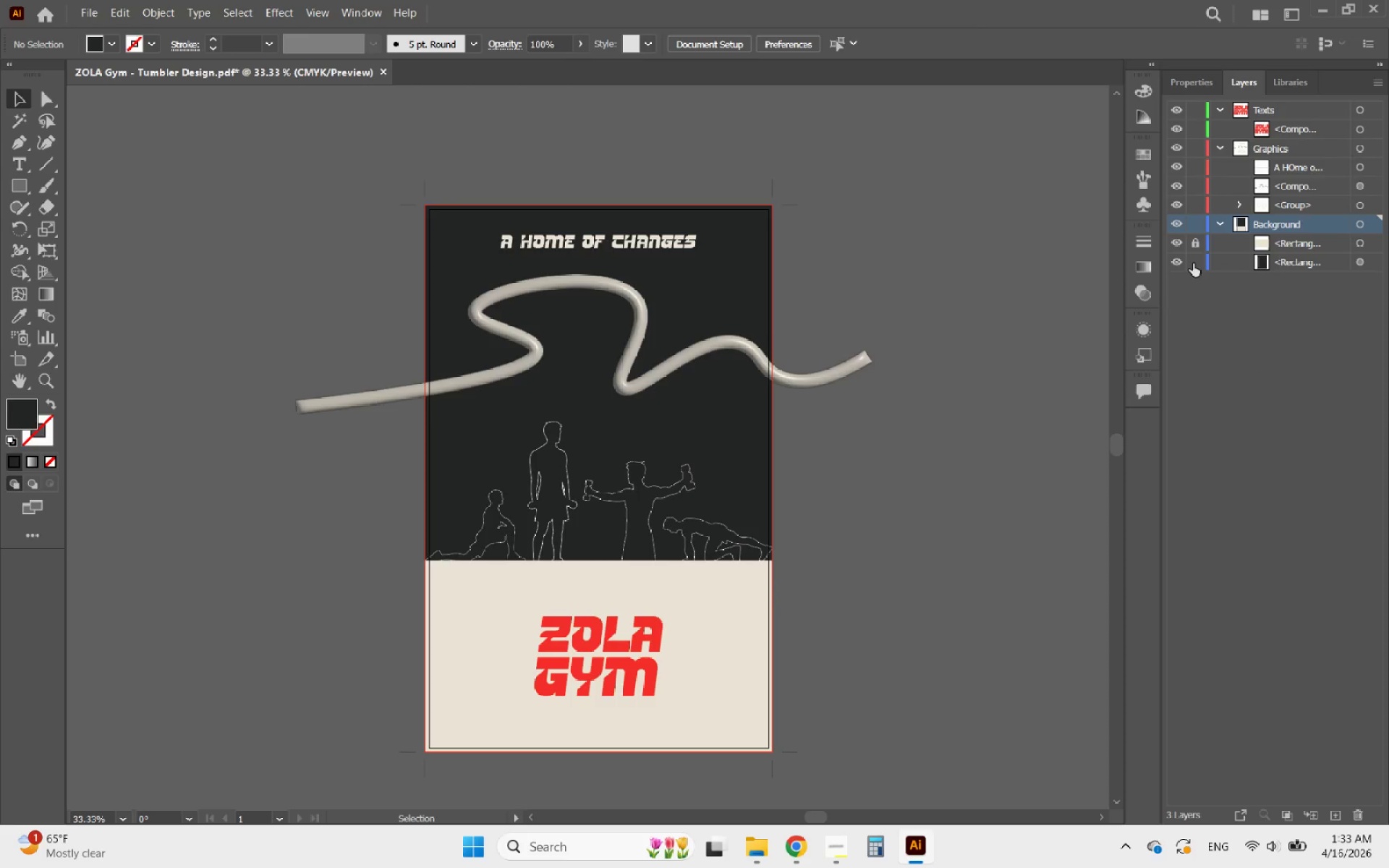 
left_click([1194, 263])
 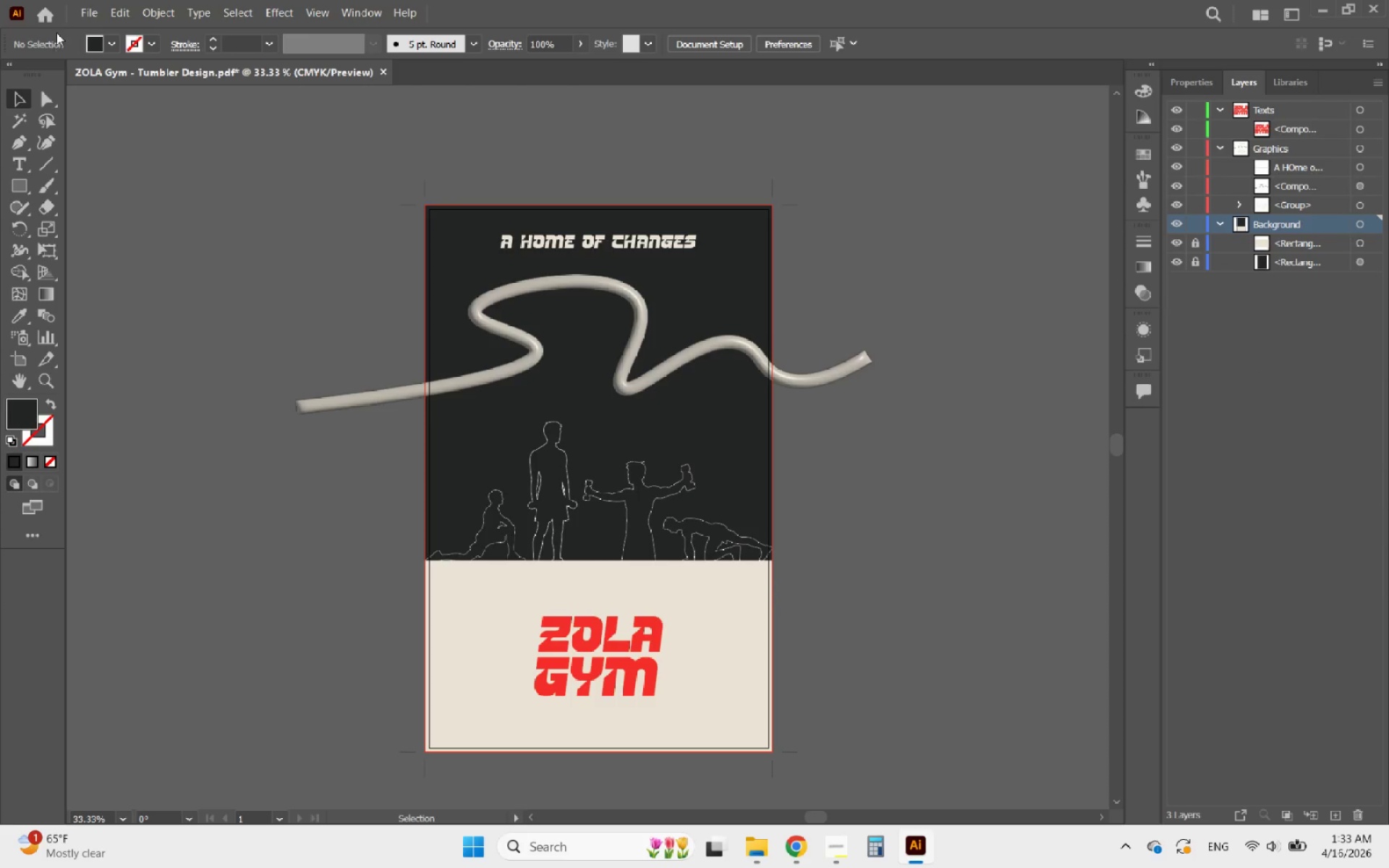 
left_click([83, 12])
 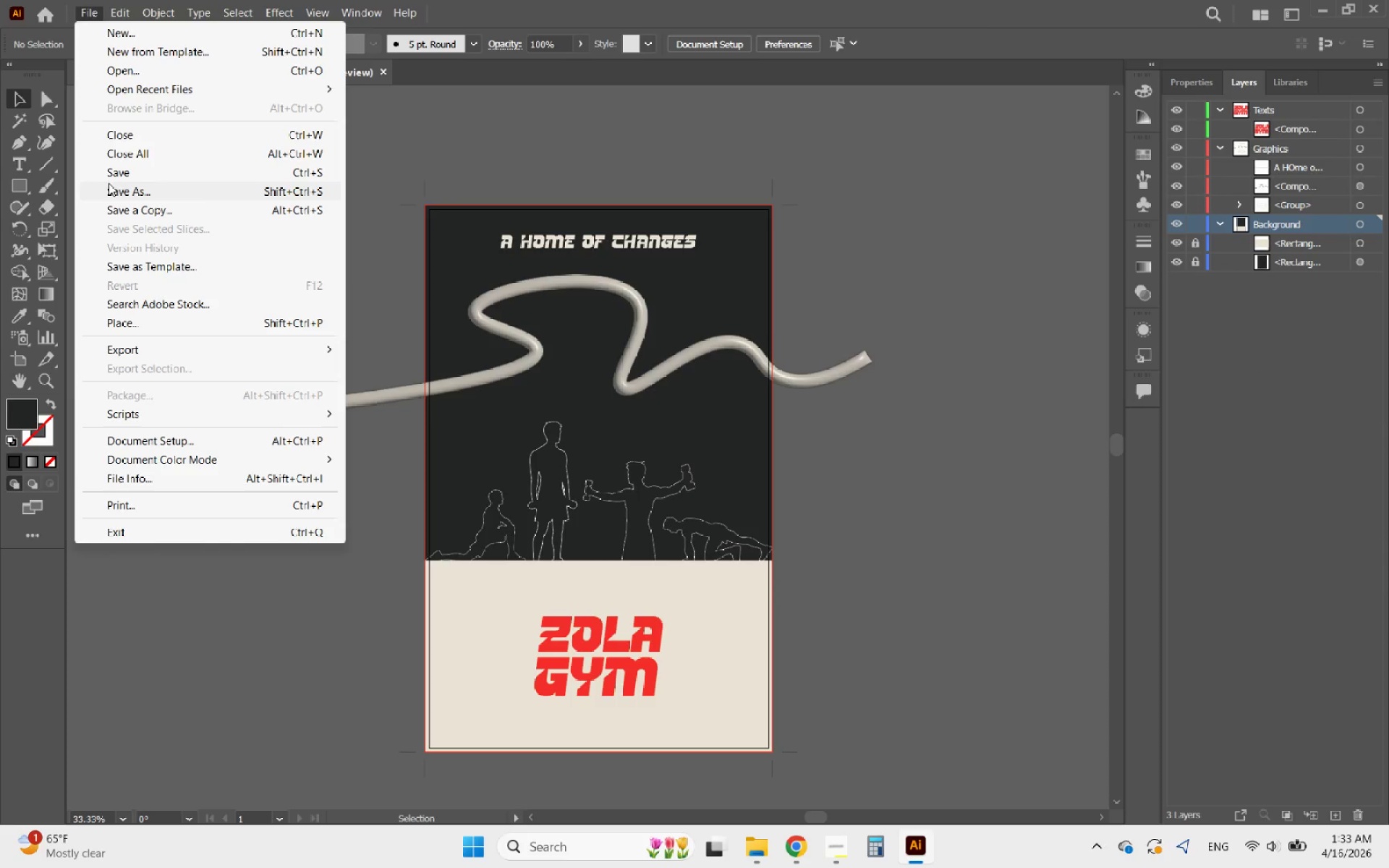 
left_click([114, 180])
 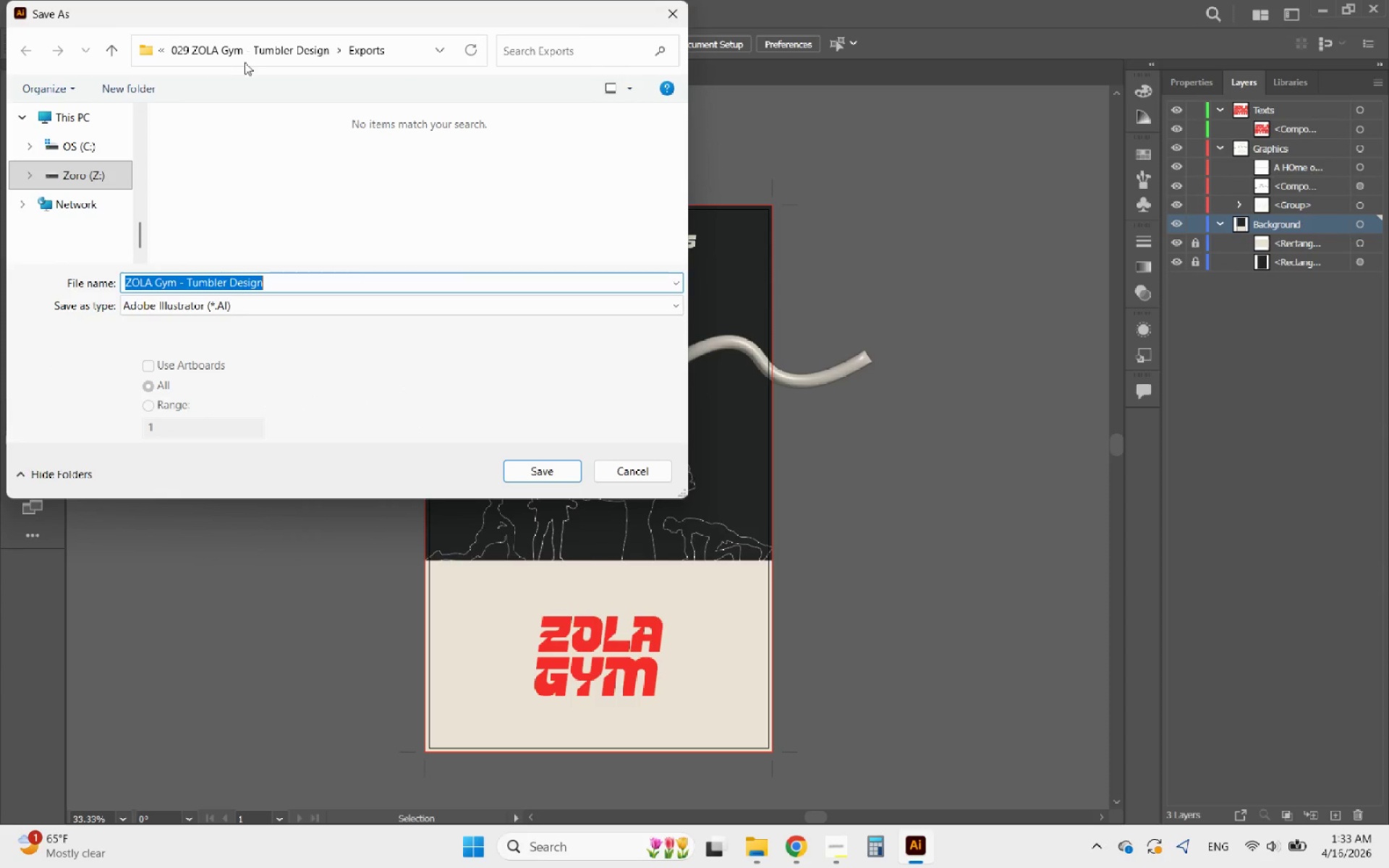 
left_click([255, 58])
 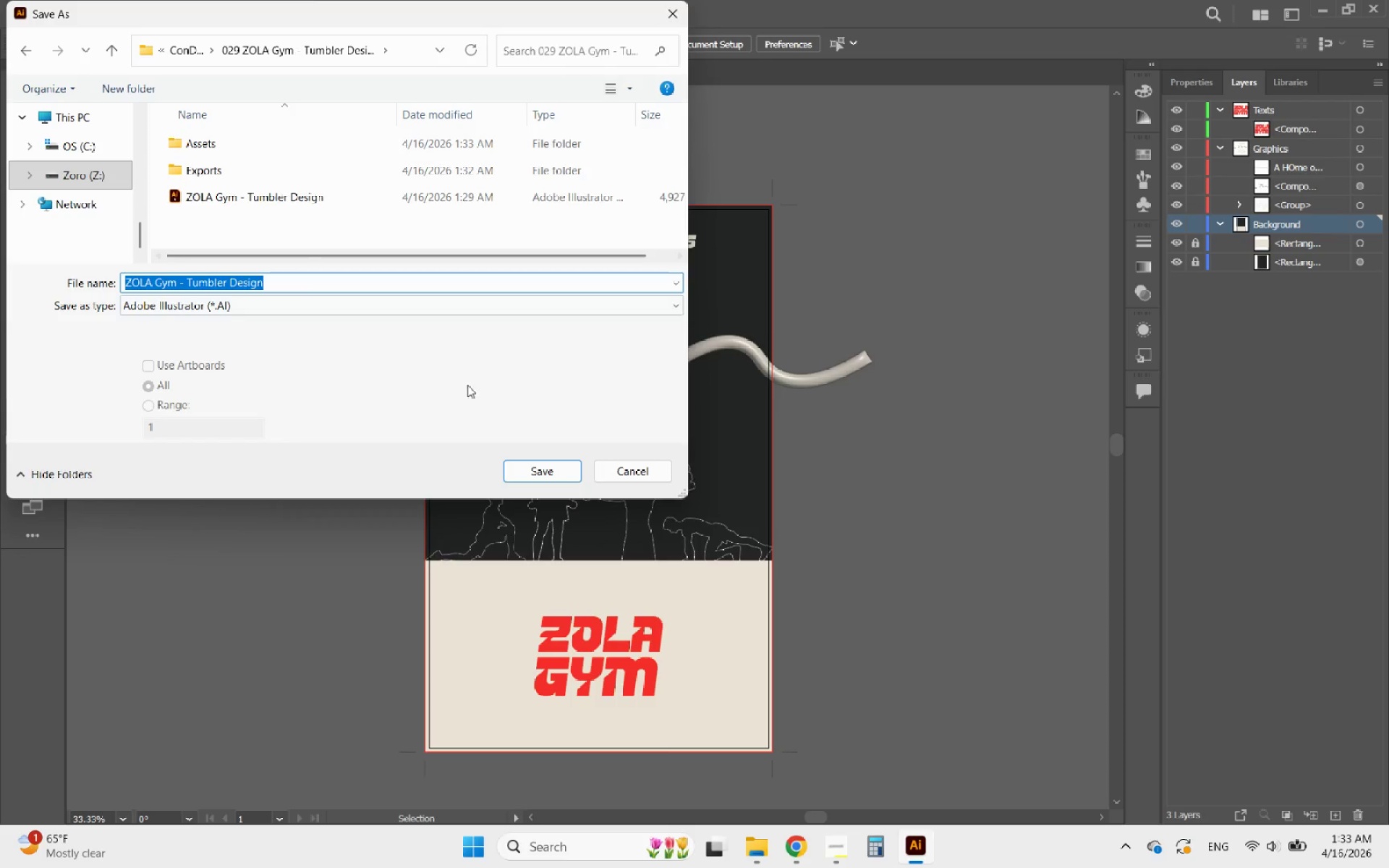 
left_click([524, 464])
 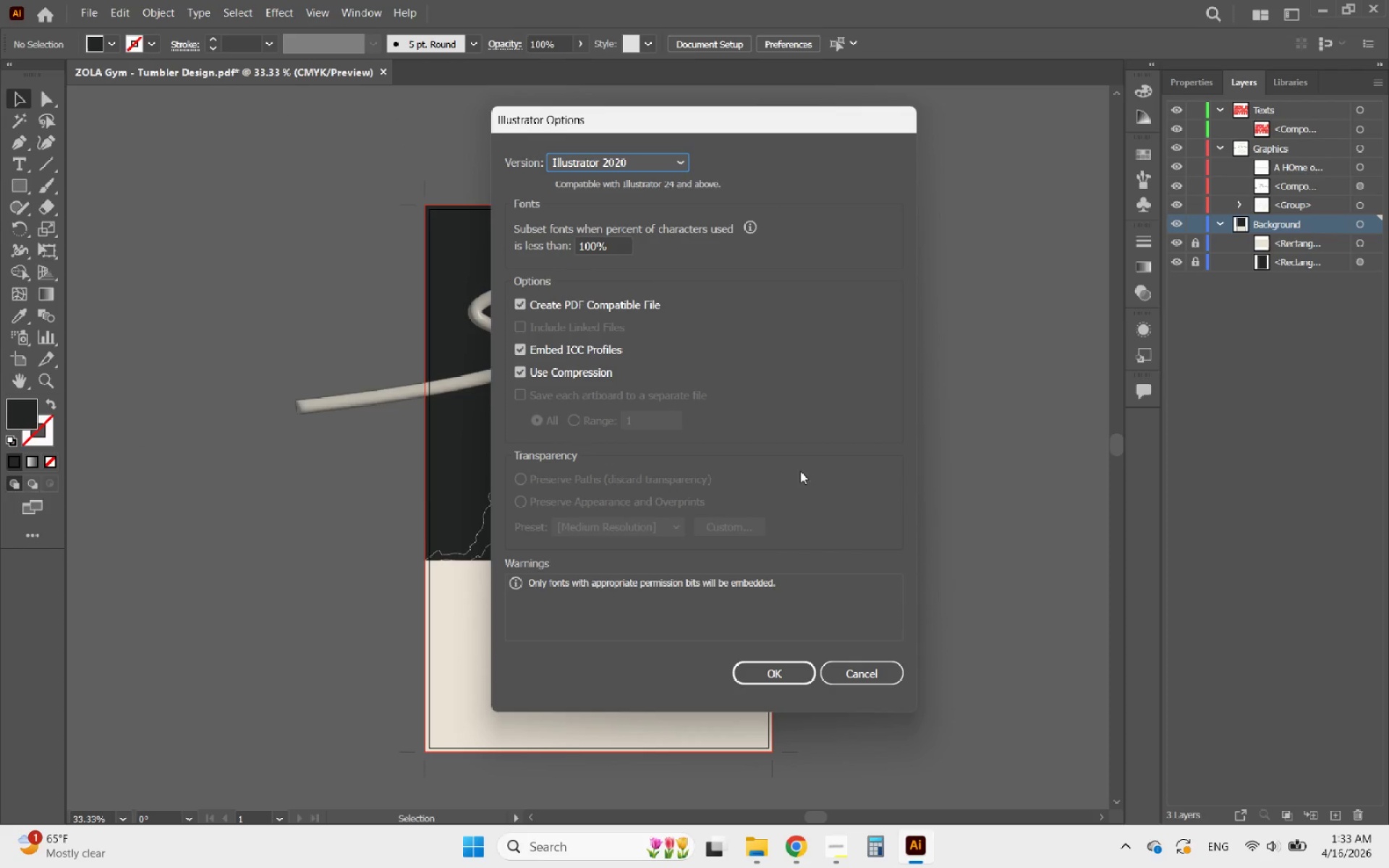 
left_click([802, 667])
 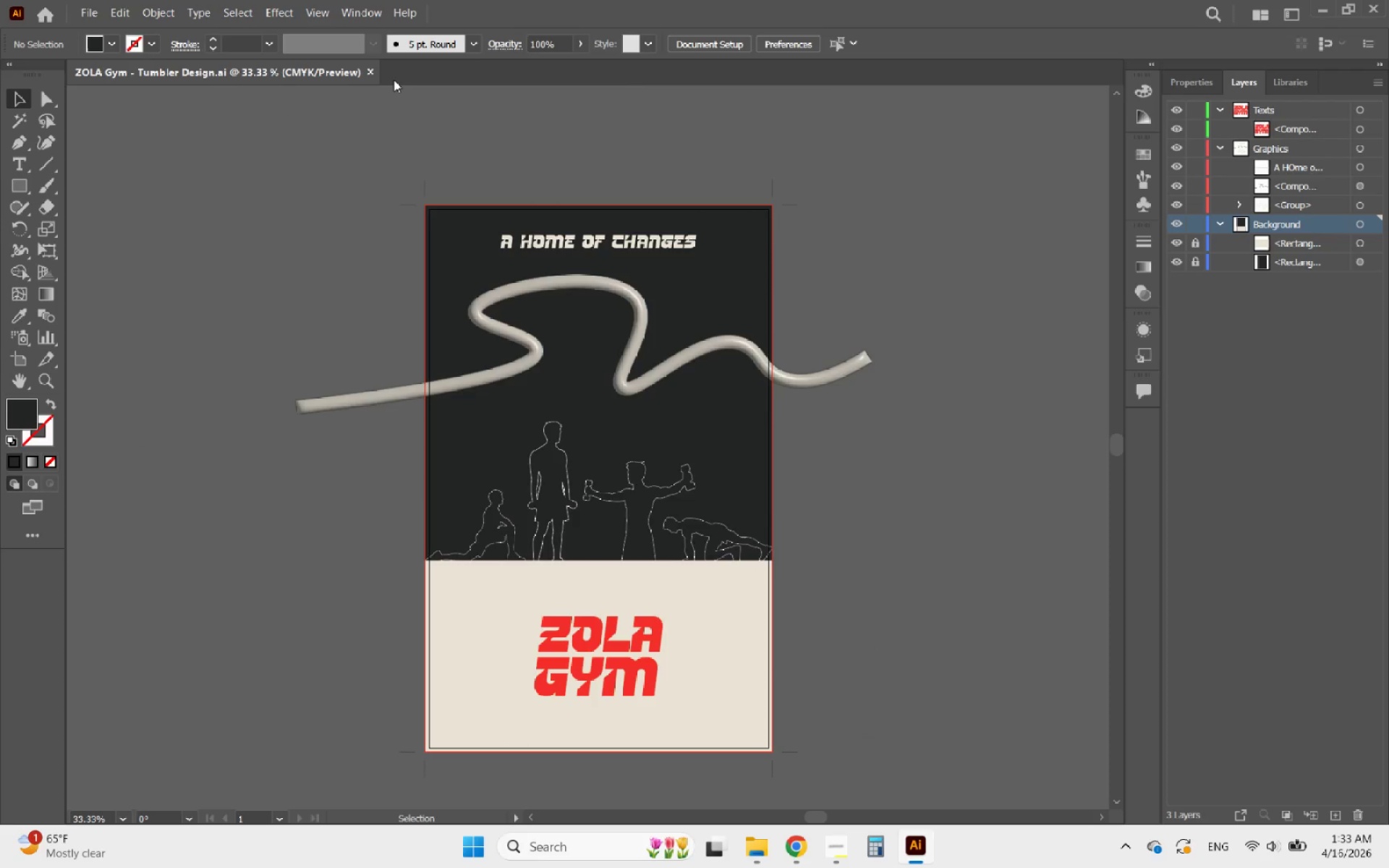 